 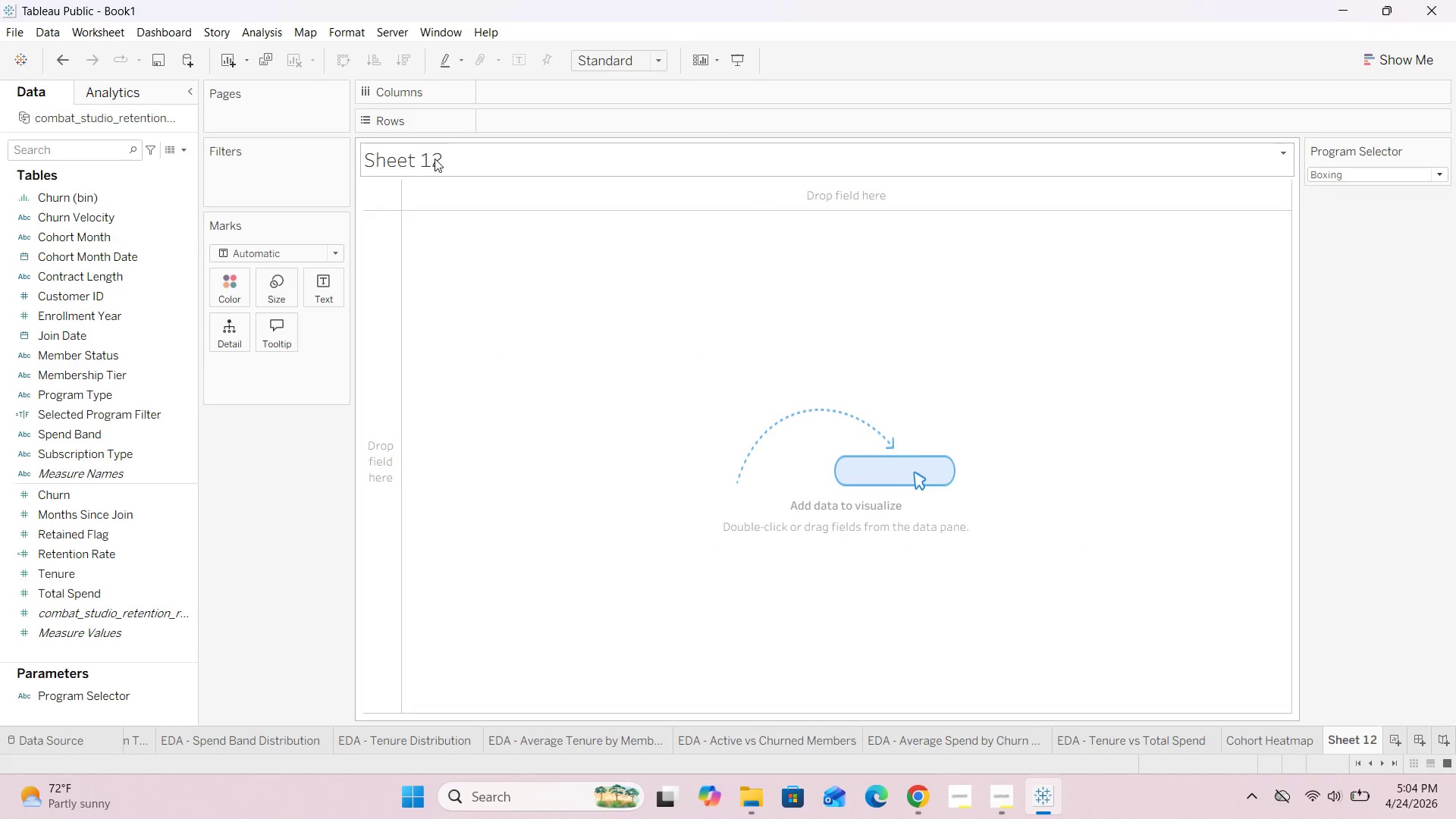 
triple_click([435, 158])
 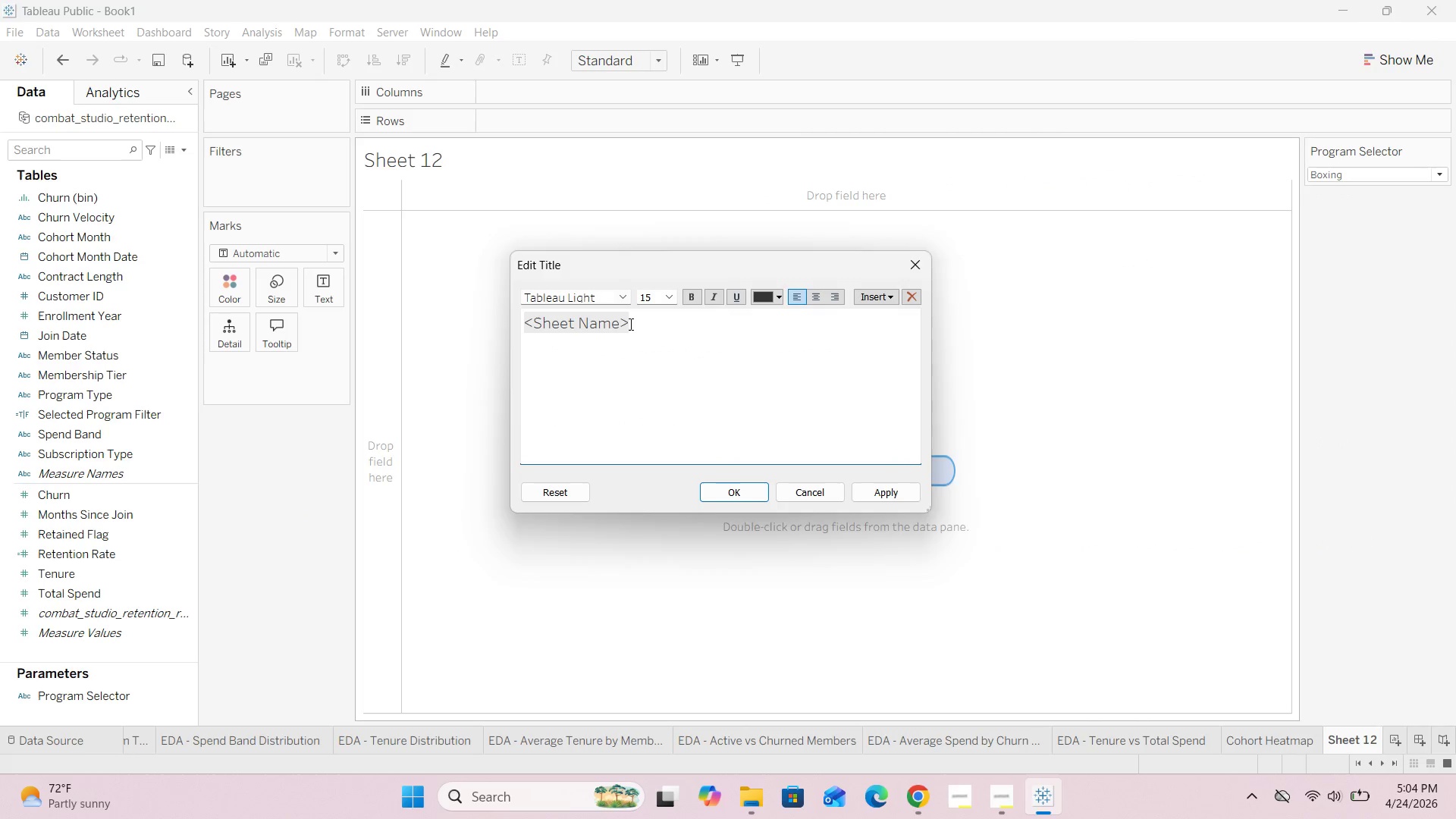 
left_click_drag(start_coordinate=[641, 321], to_coordinate=[523, 326])
 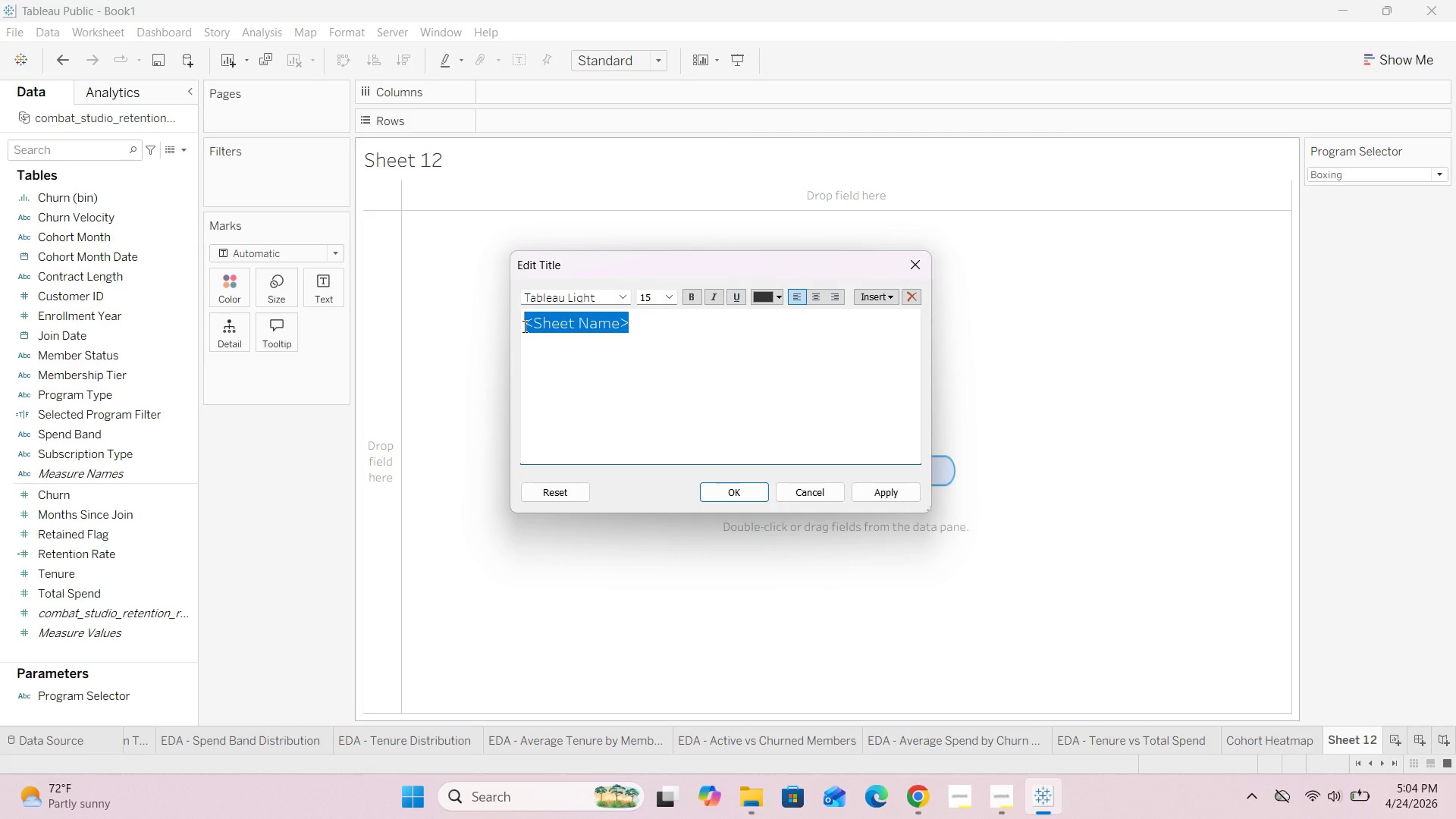 
key(Backspace)
type(Churn v)
key(Backspace)
type(Velocity)
 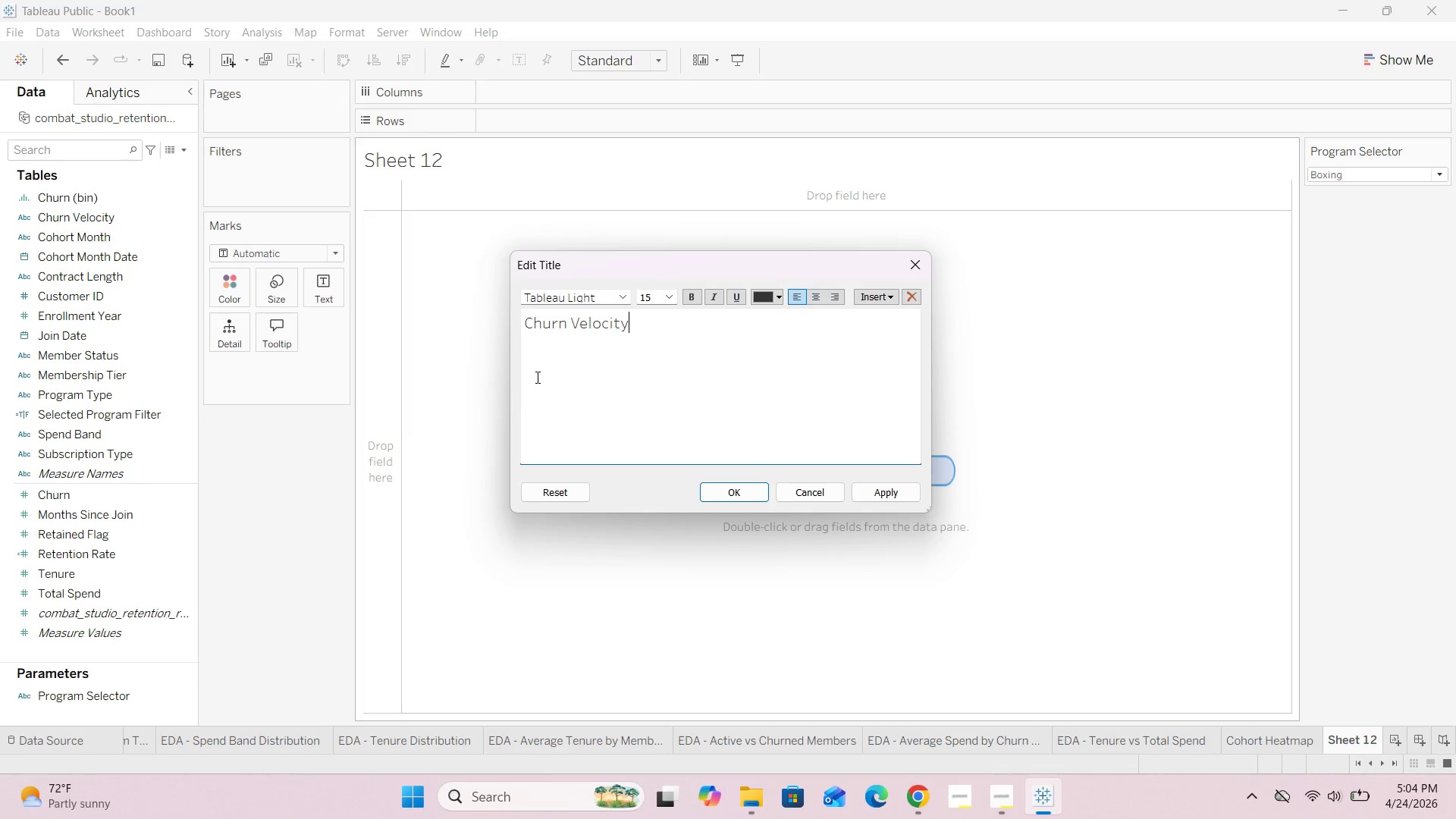 
left_click_drag(start_coordinate=[651, 321], to_coordinate=[438, 305])
 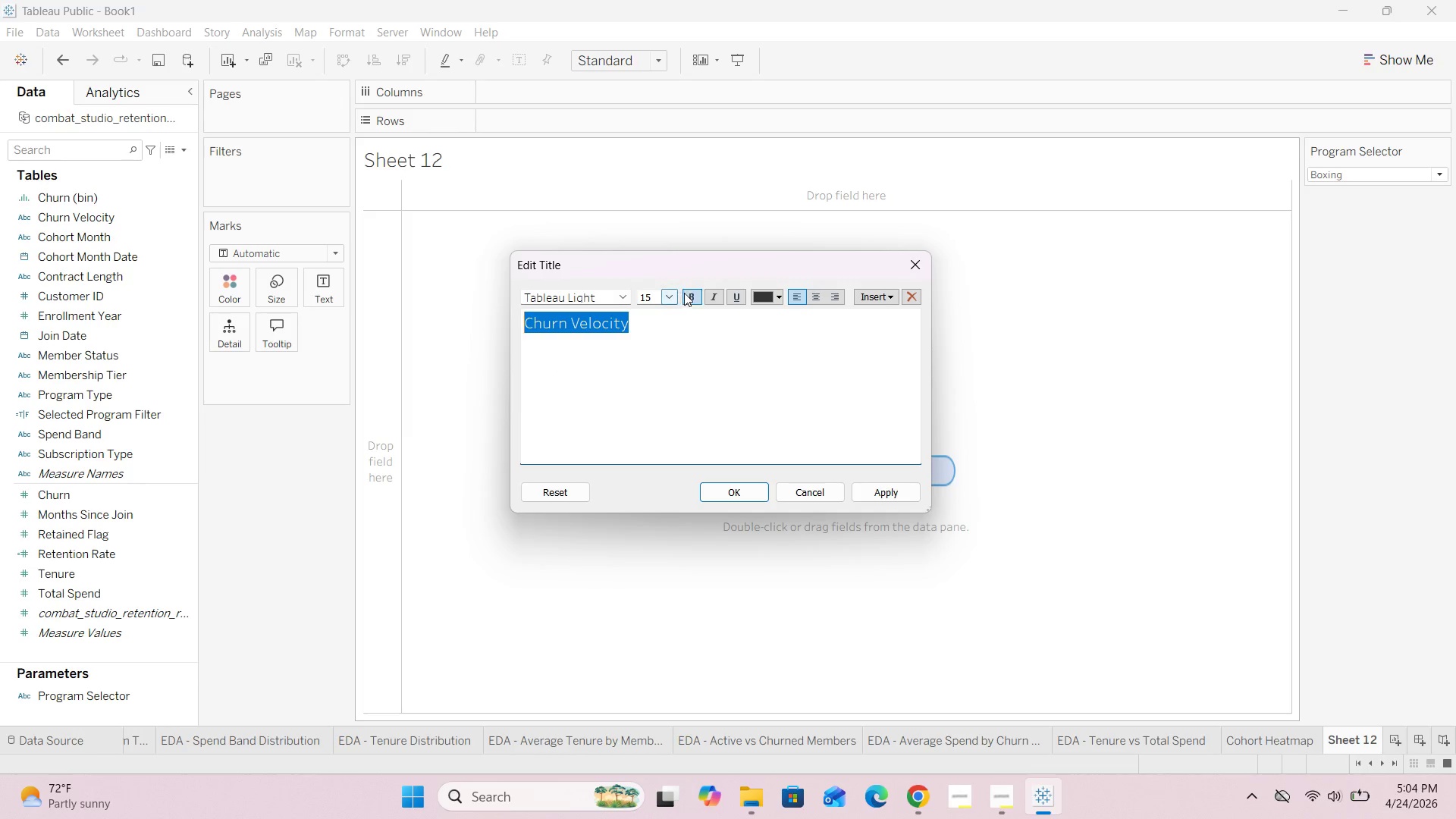 
left_click([688, 294])
 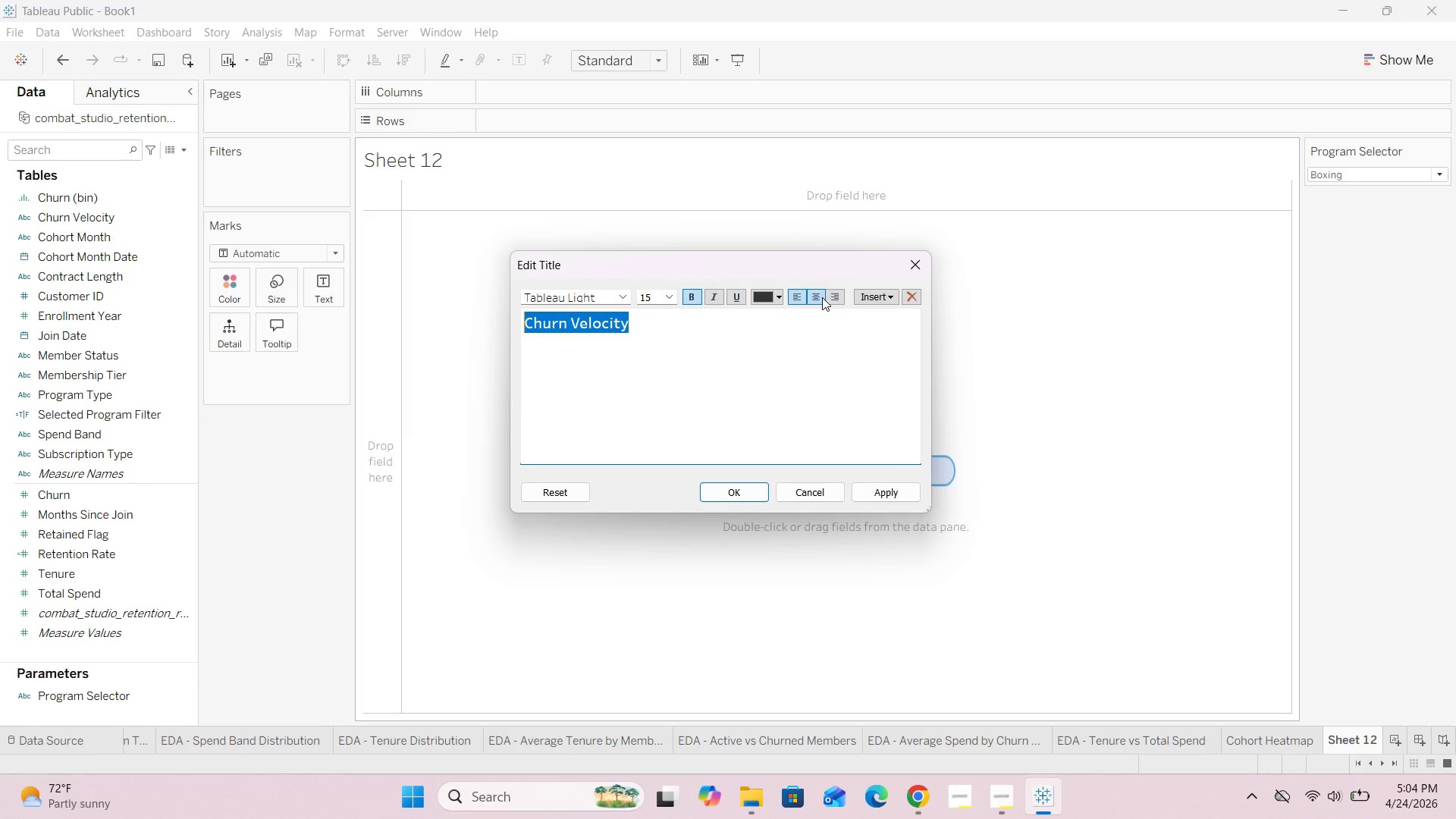 
left_click([820, 297])
 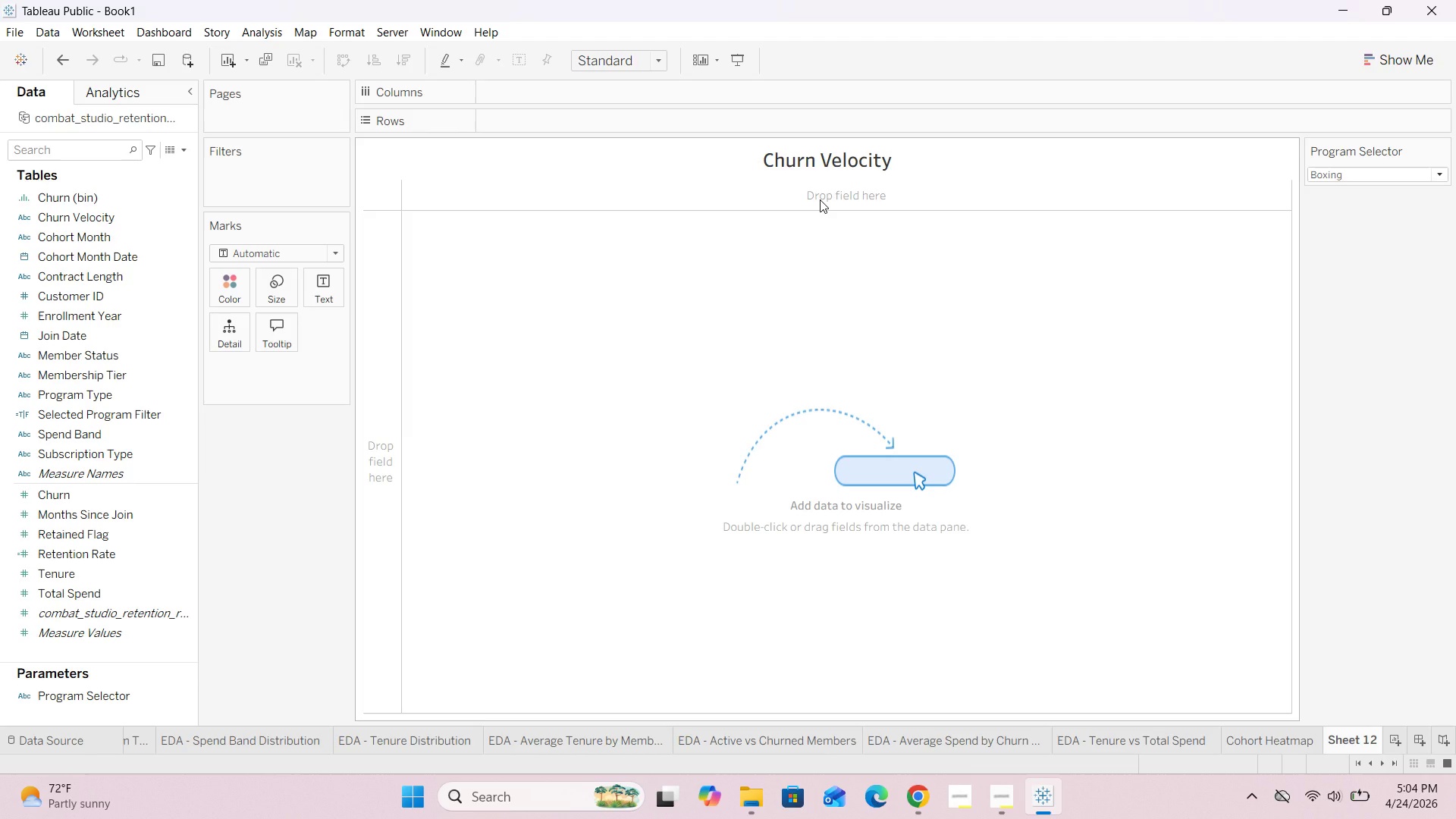 
wait(10.16)
 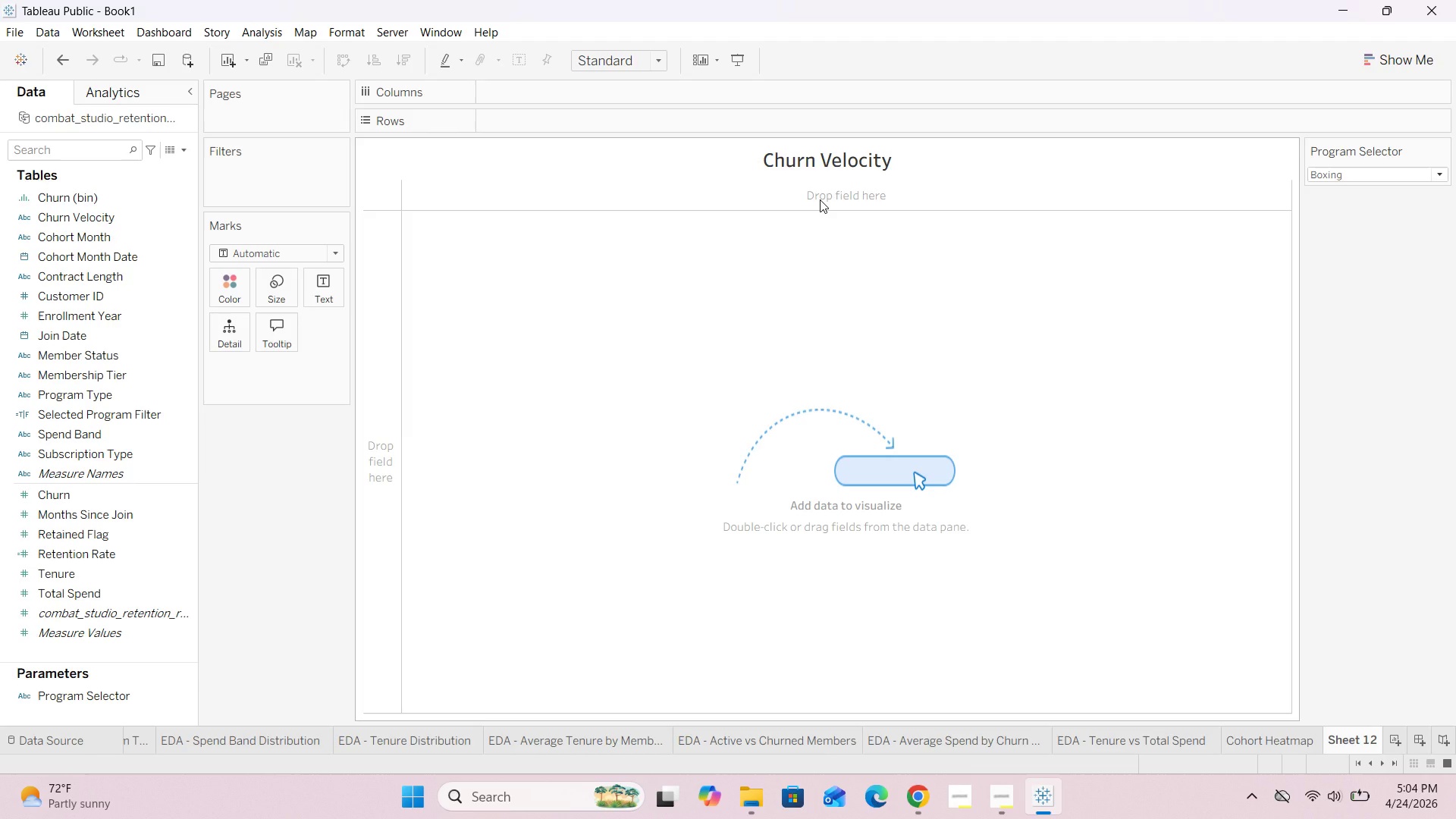 
left_click_drag(start_coordinate=[103, 220], to_coordinate=[580, 128])
 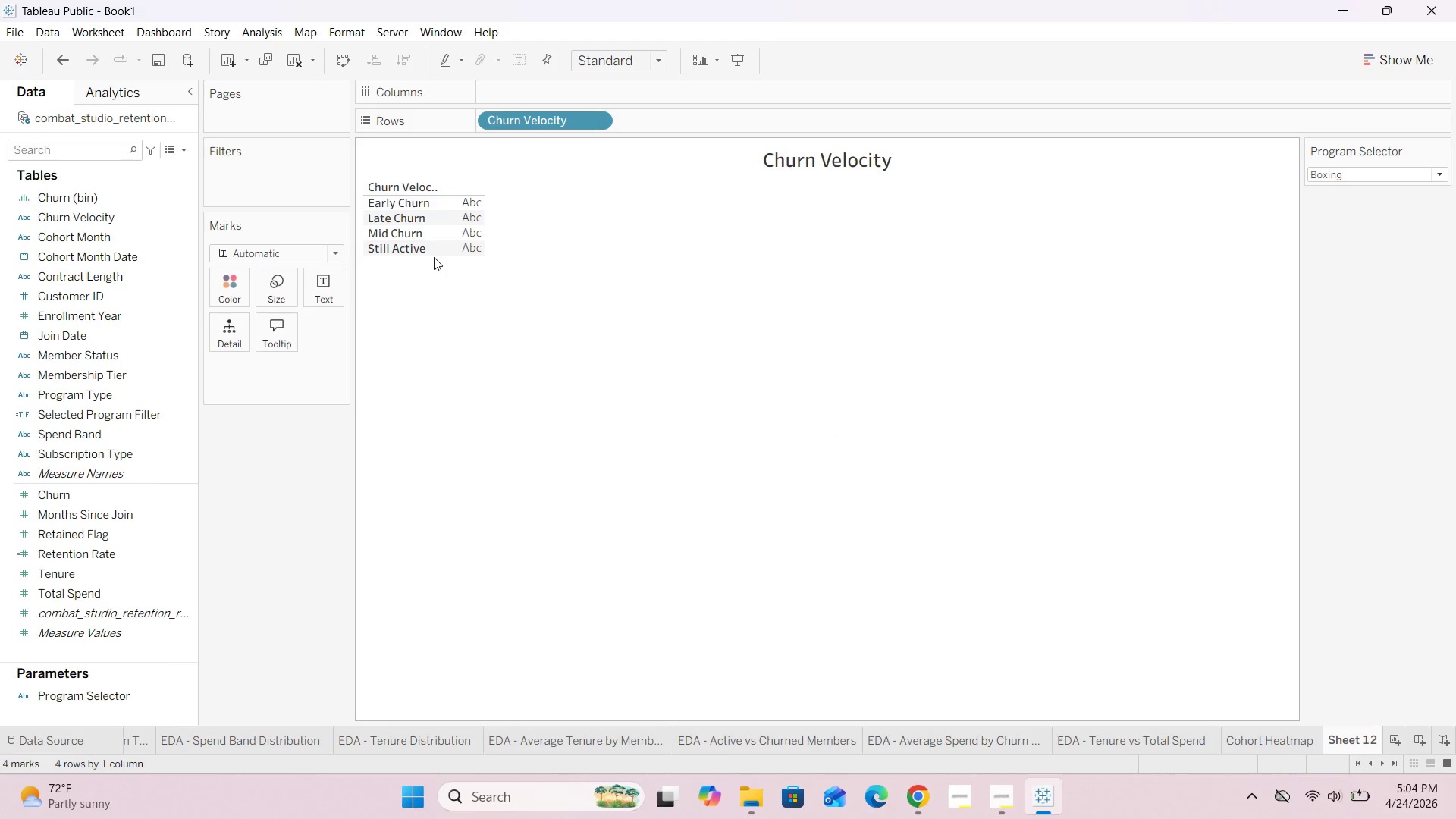 
left_click_drag(start_coordinate=[434, 255], to_coordinate=[439, 362])
 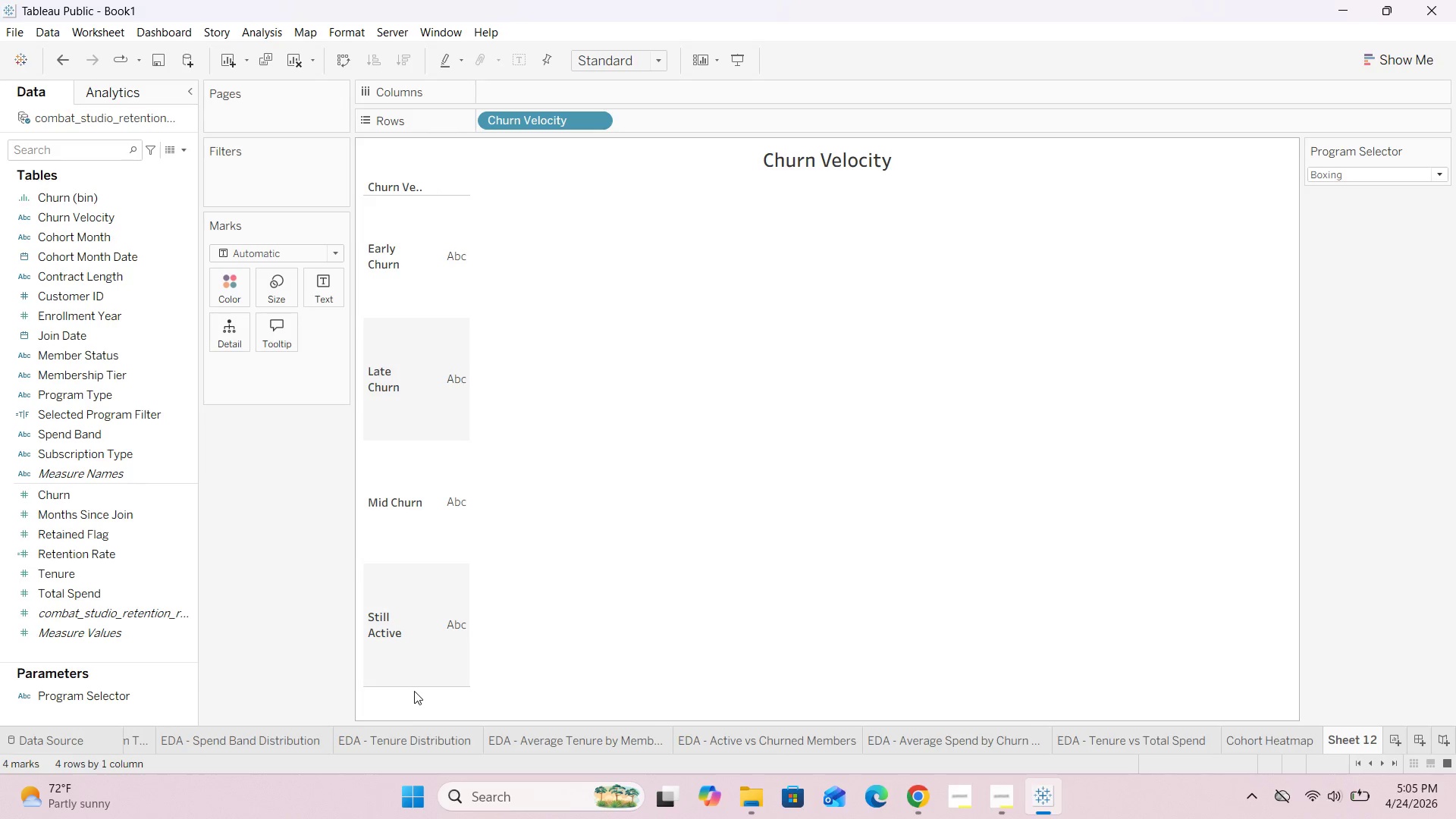 
left_click_drag(start_coordinate=[417, 686], to_coordinate=[432, 633])
 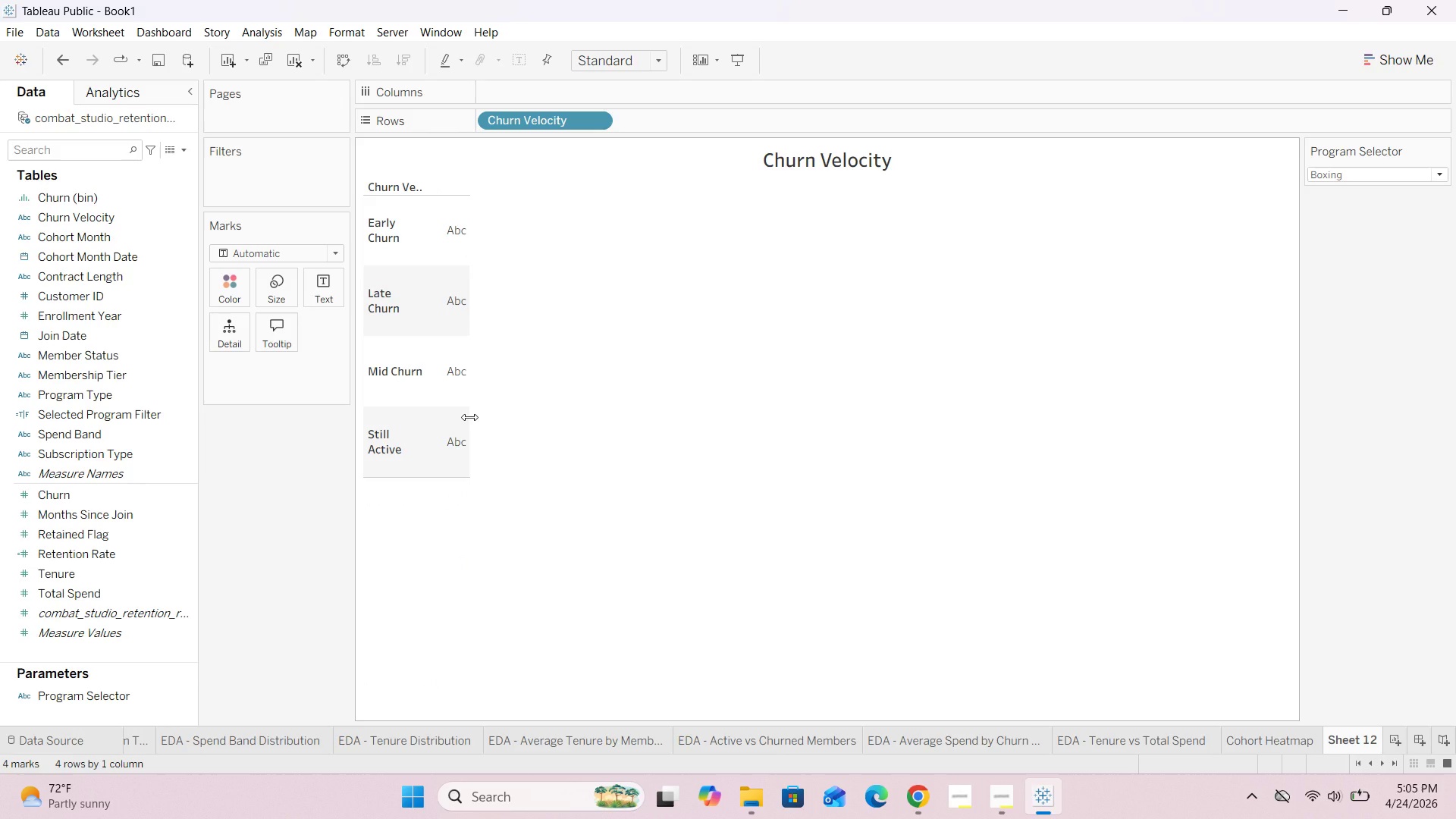 
left_click_drag(start_coordinate=[469, 417], to_coordinate=[591, 417])
 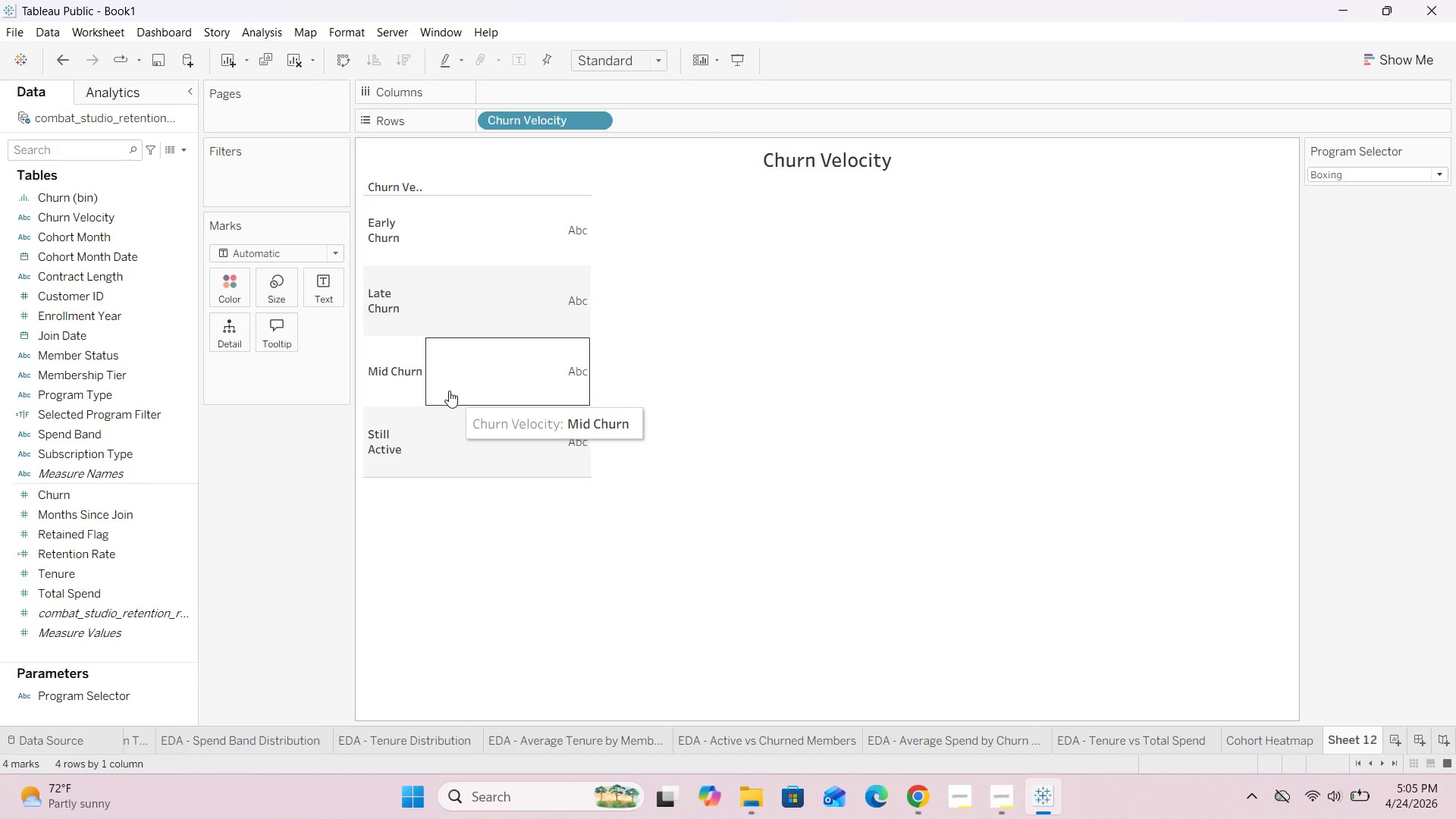 
mouse_move([424, 393])
 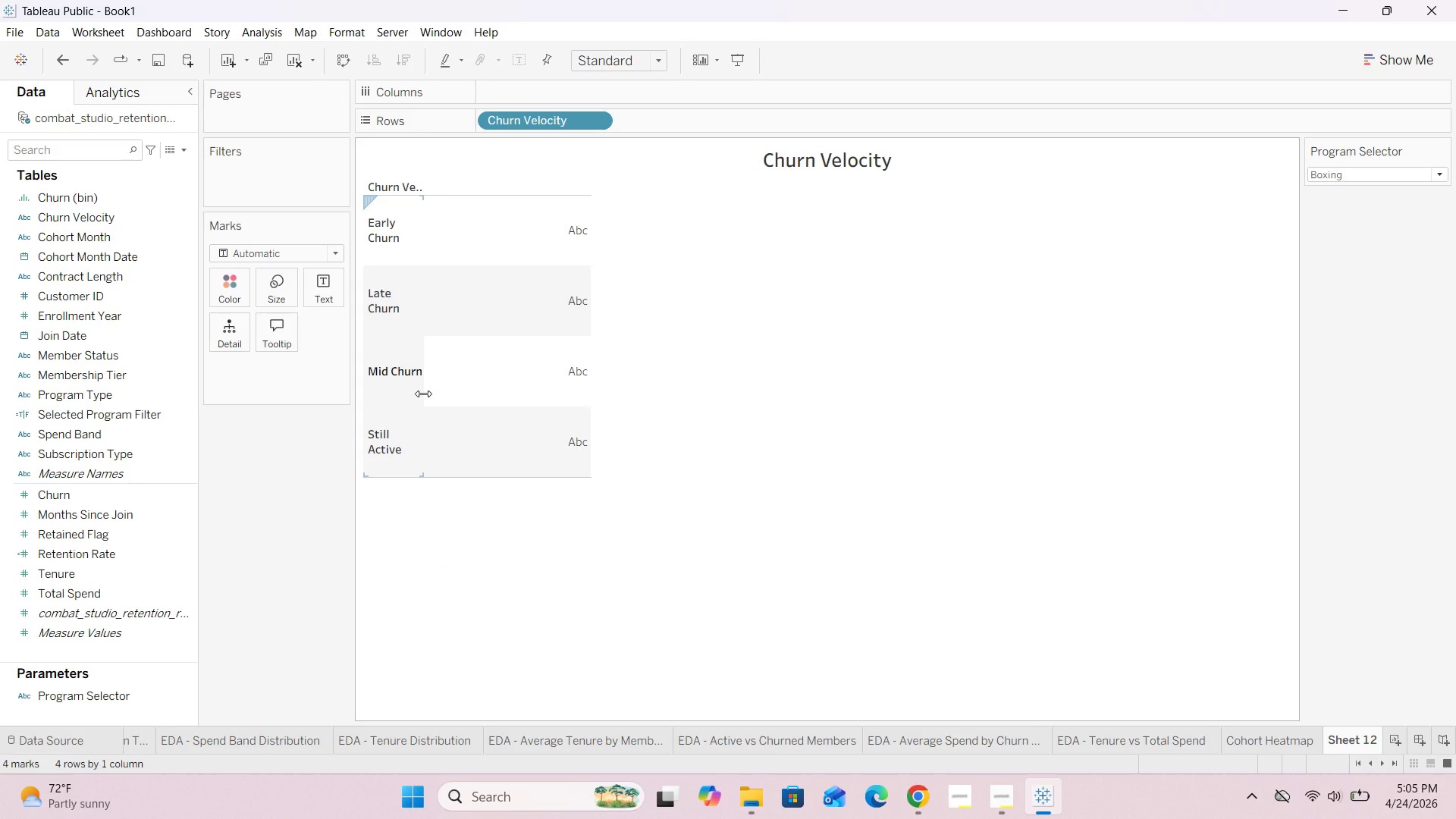 
left_click_drag(start_coordinate=[423, 394], to_coordinate=[499, 395])
 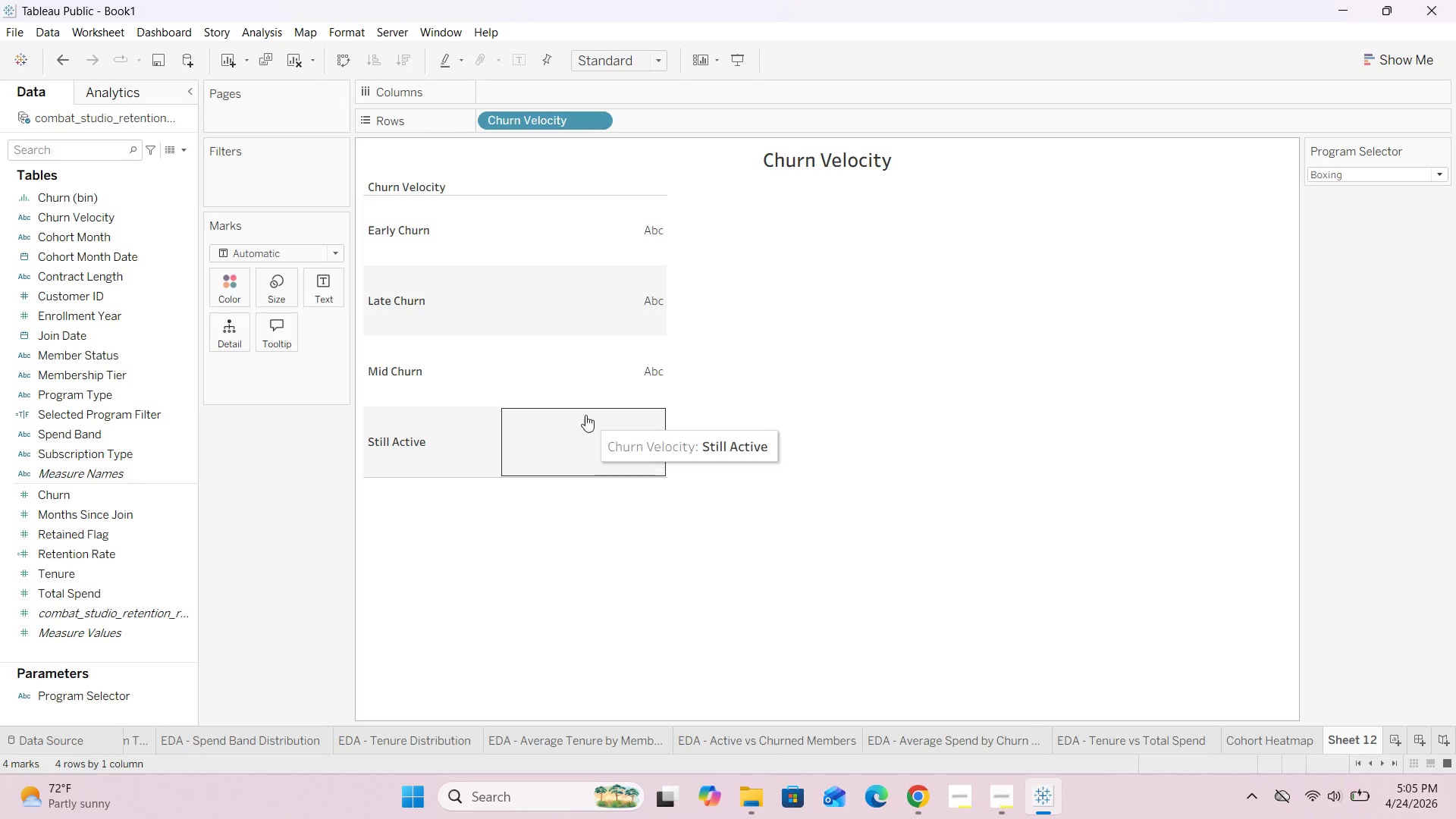 
wait(6.69)
 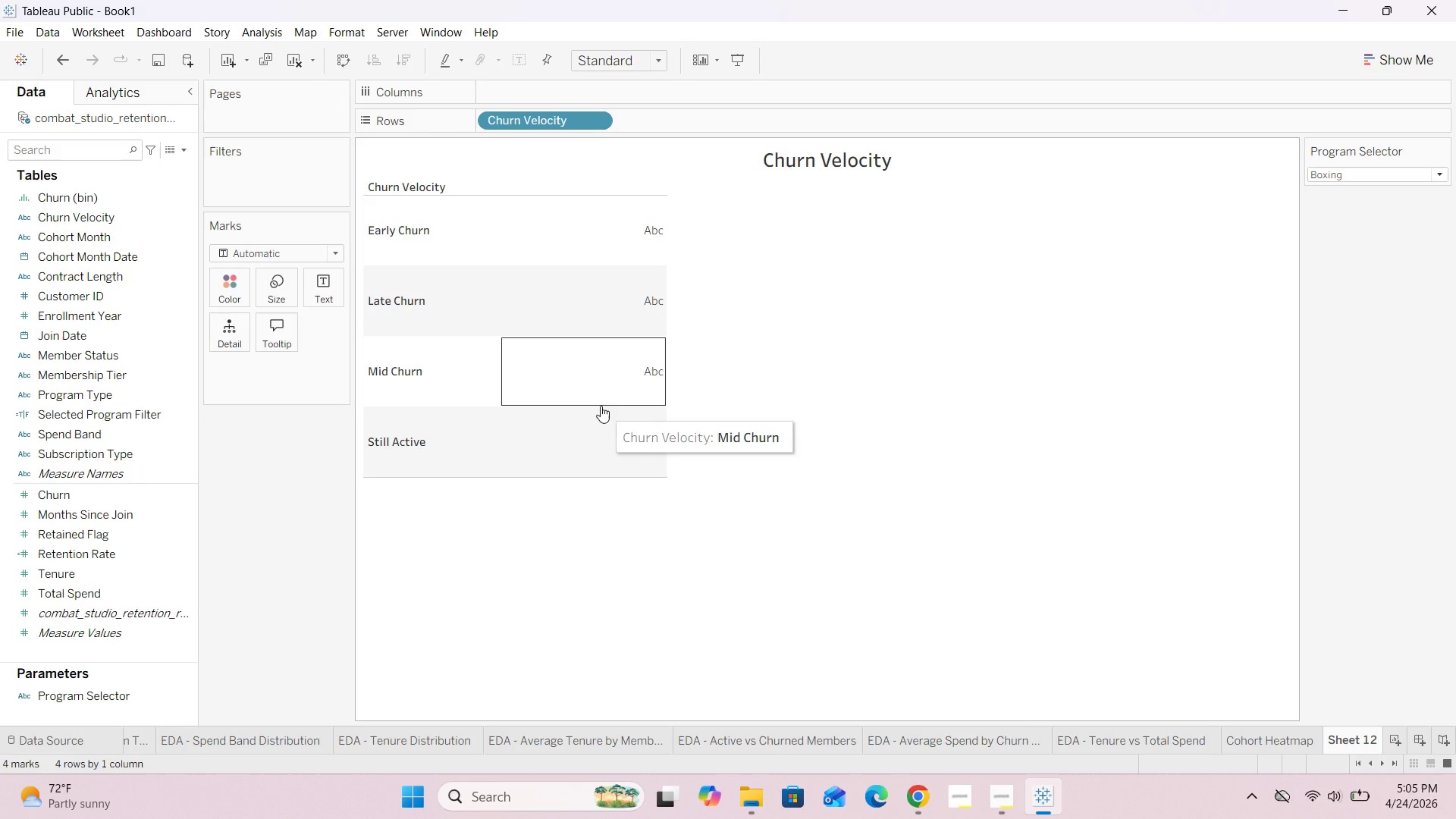 
left_click_drag(start_coordinate=[116, 300], to_coordinate=[563, 96])
 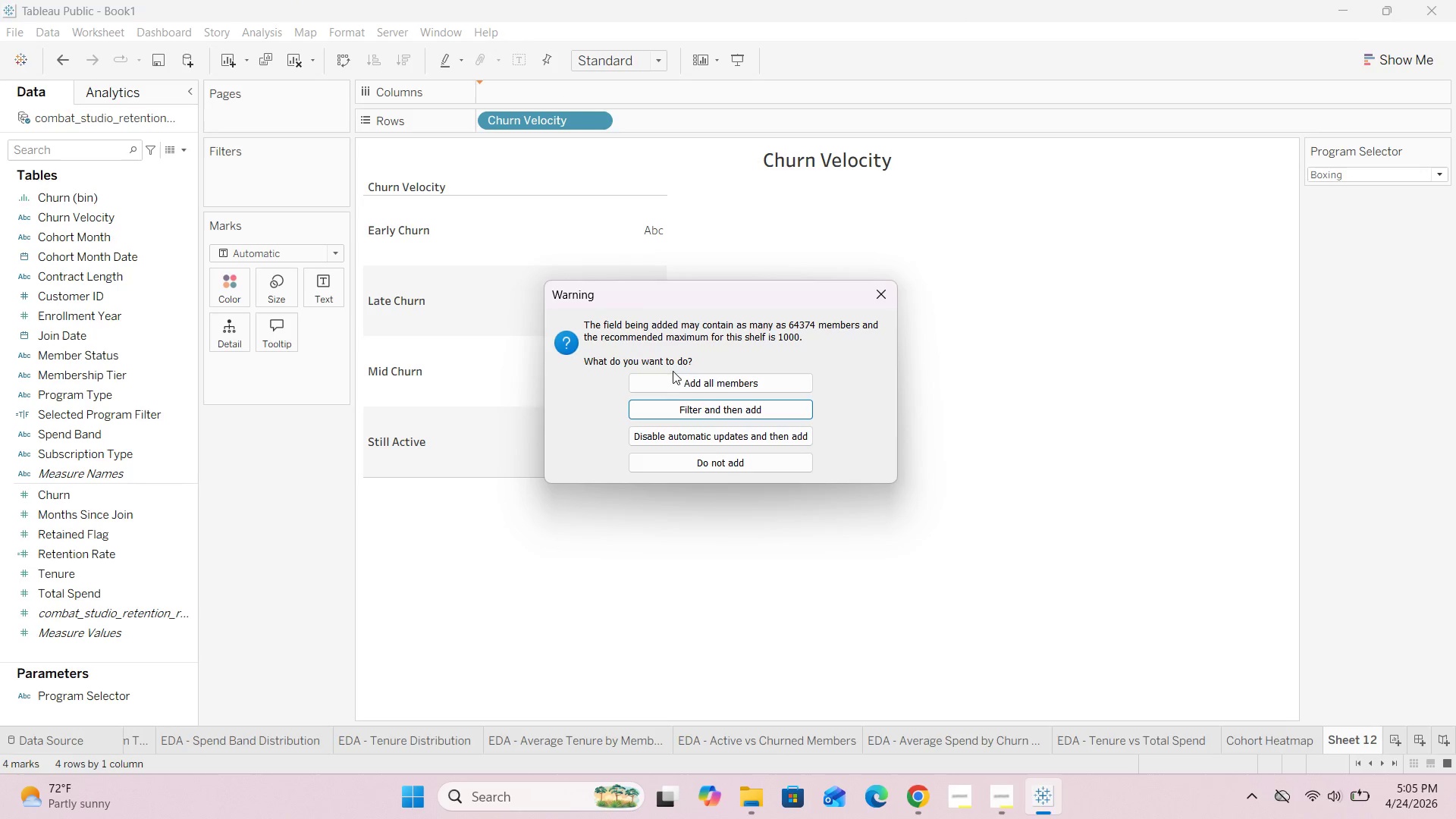 
left_click([693, 384])
 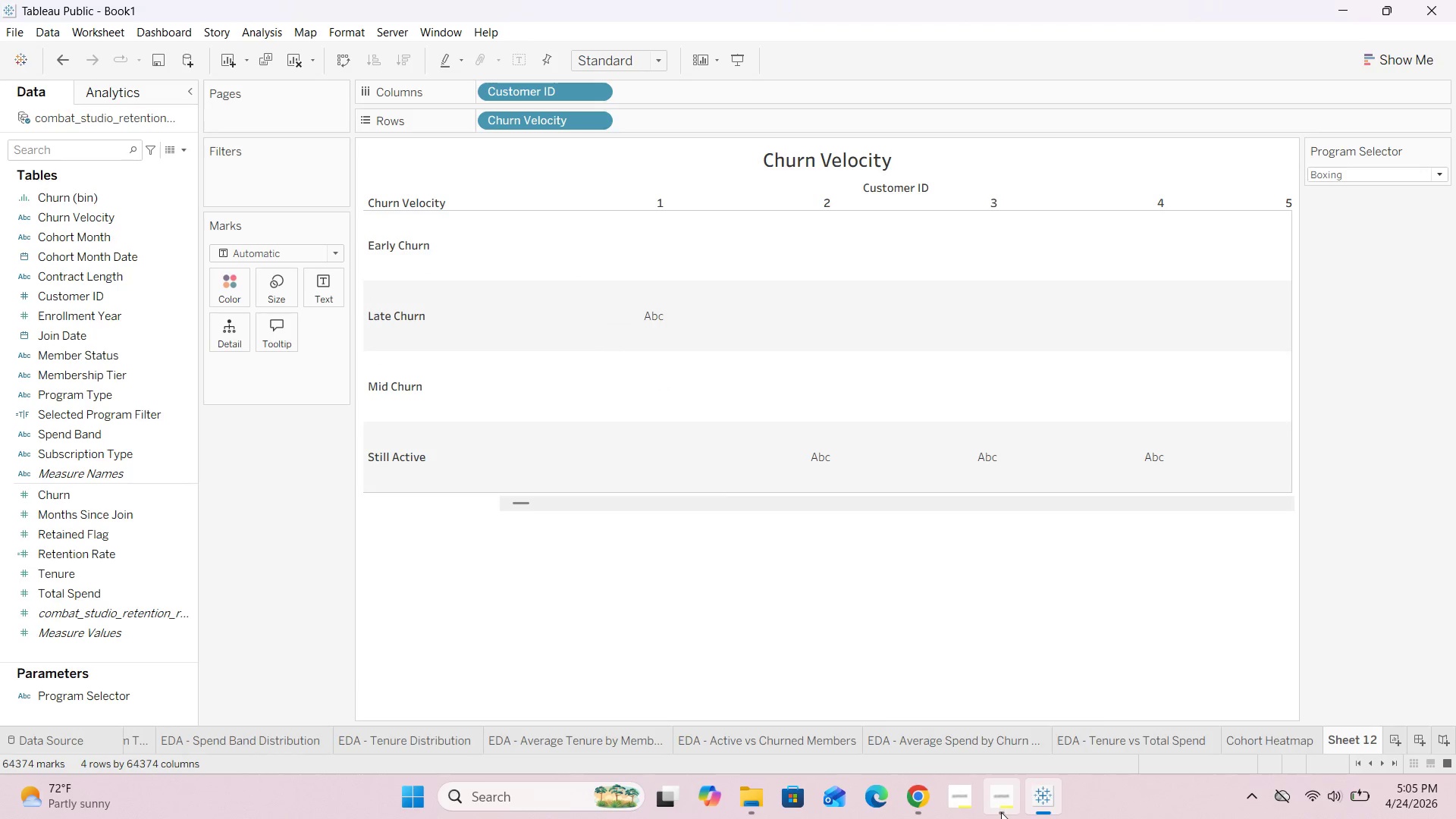 
left_click([989, 725])